 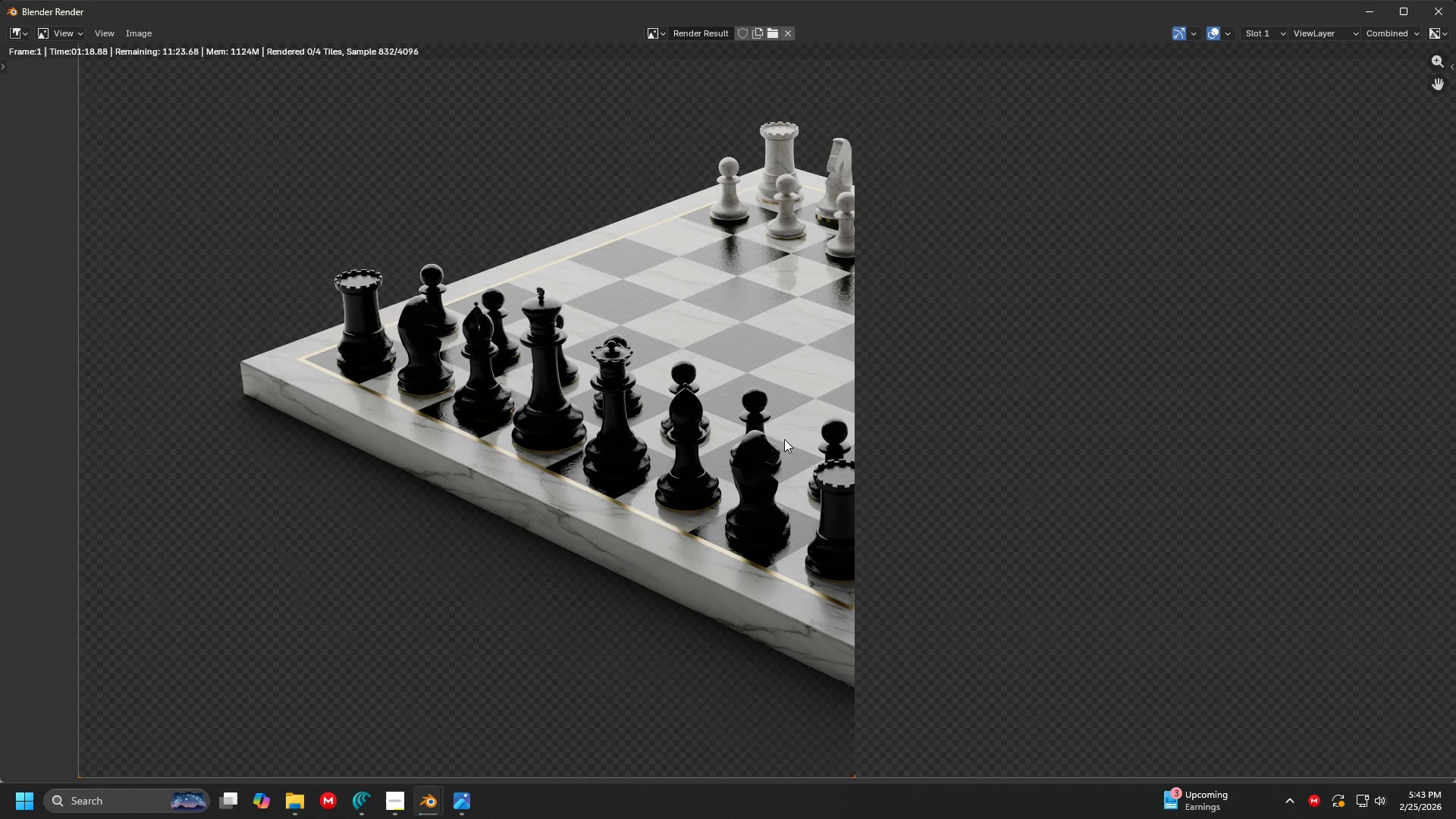 
scroll: coordinate [696, 206], scroll_direction: up, amount: 7.0
 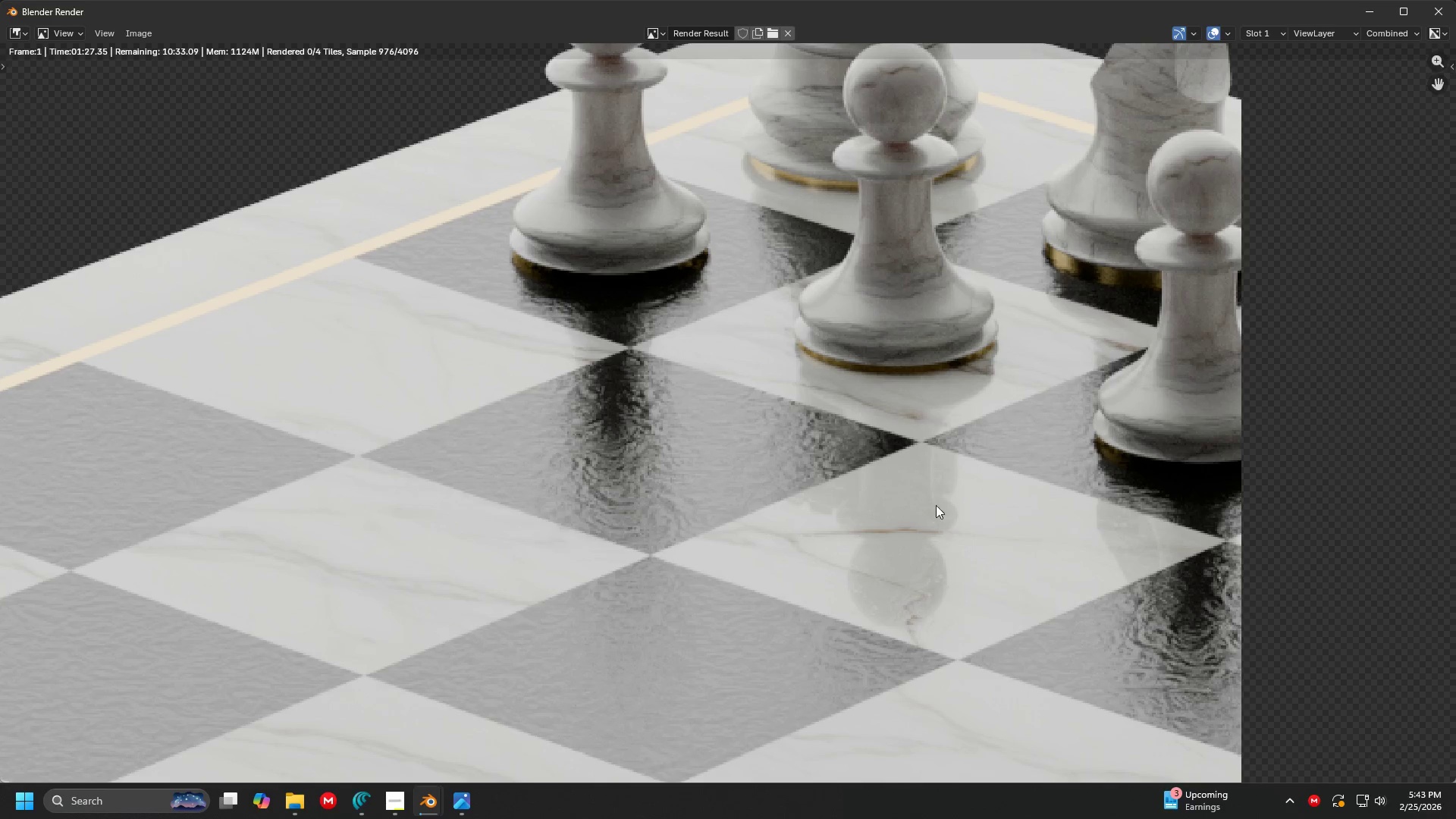 
scroll: coordinate [769, 347], scroll_direction: down, amount: 4.0
 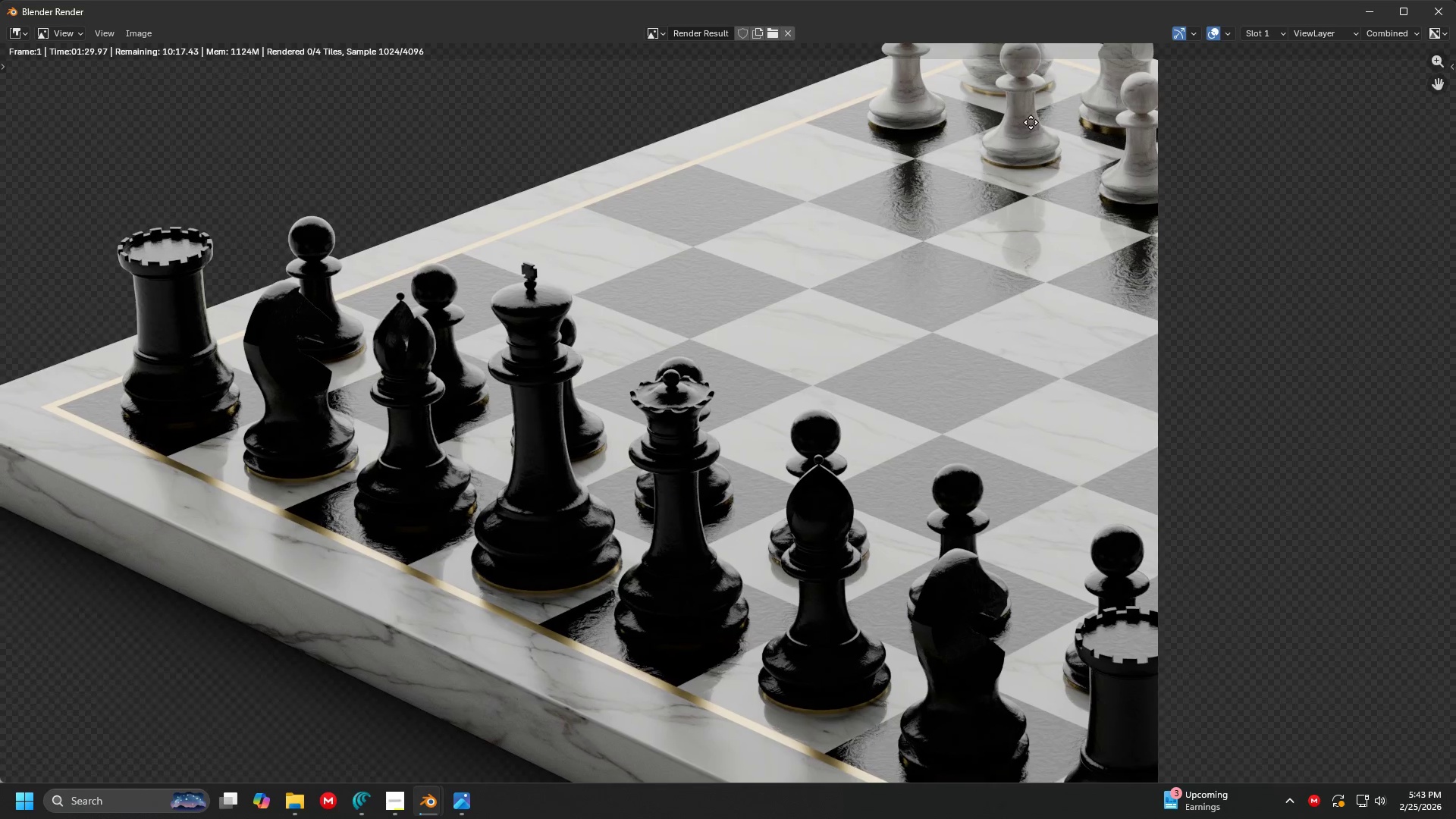 
scroll: coordinate [505, 281], scroll_direction: up, amount: 4.0
 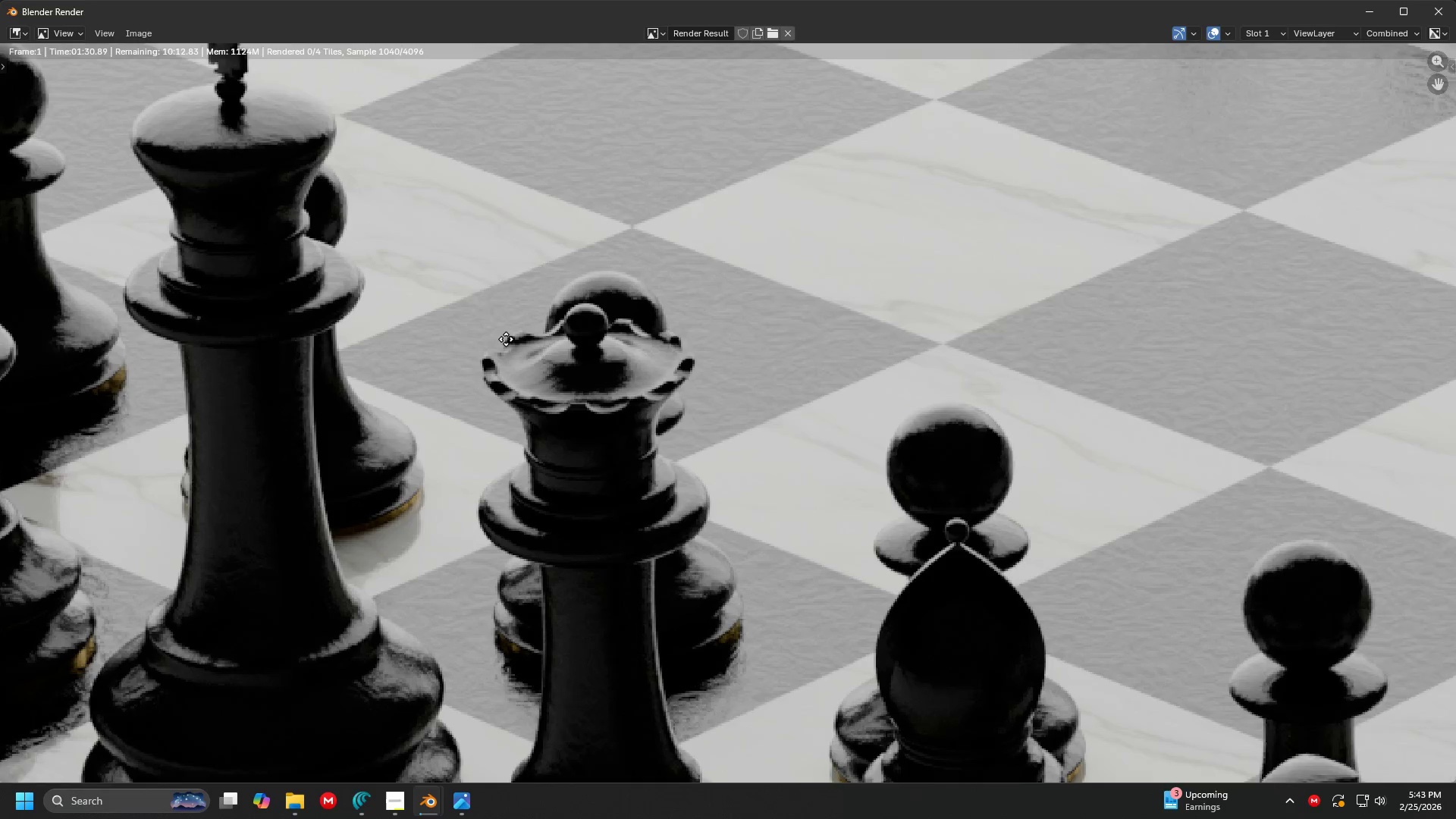 
scroll: coordinate [683, 190], scroll_direction: down, amount: 2.0
 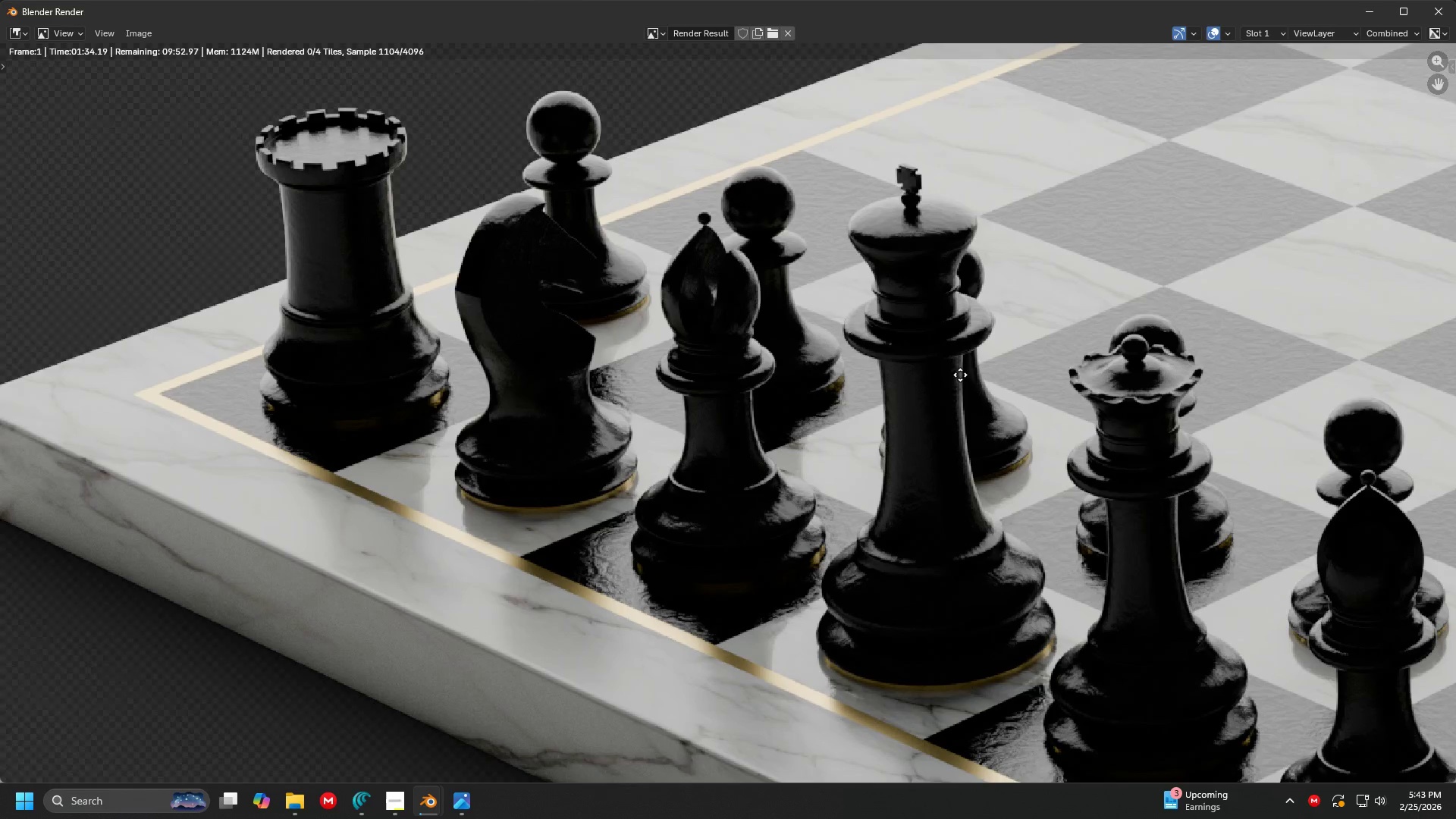 
scroll: coordinate [494, 243], scroll_direction: up, amount: 2.0
 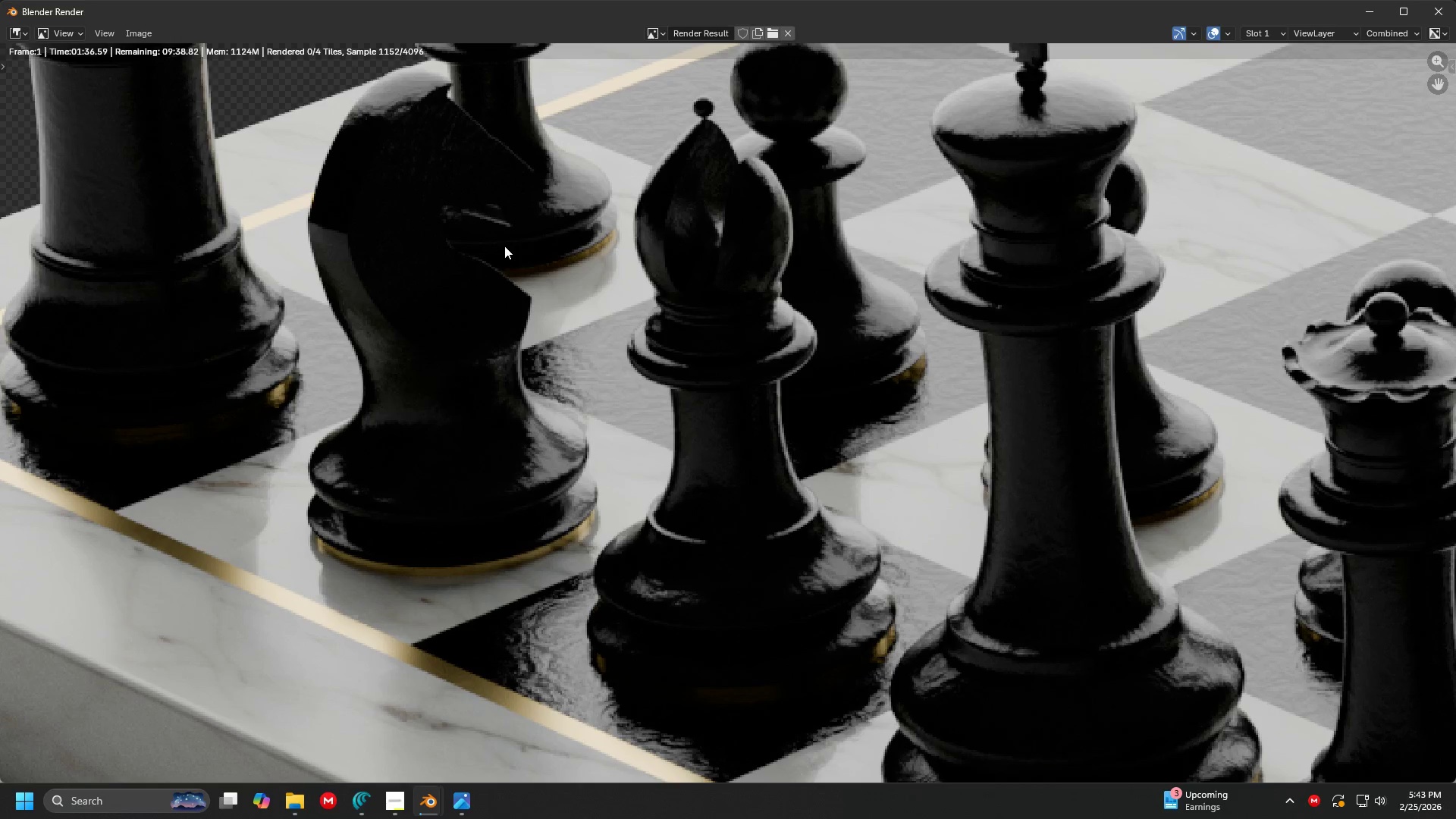 
scroll: coordinate [541, 258], scroll_direction: down, amount: 5.0
 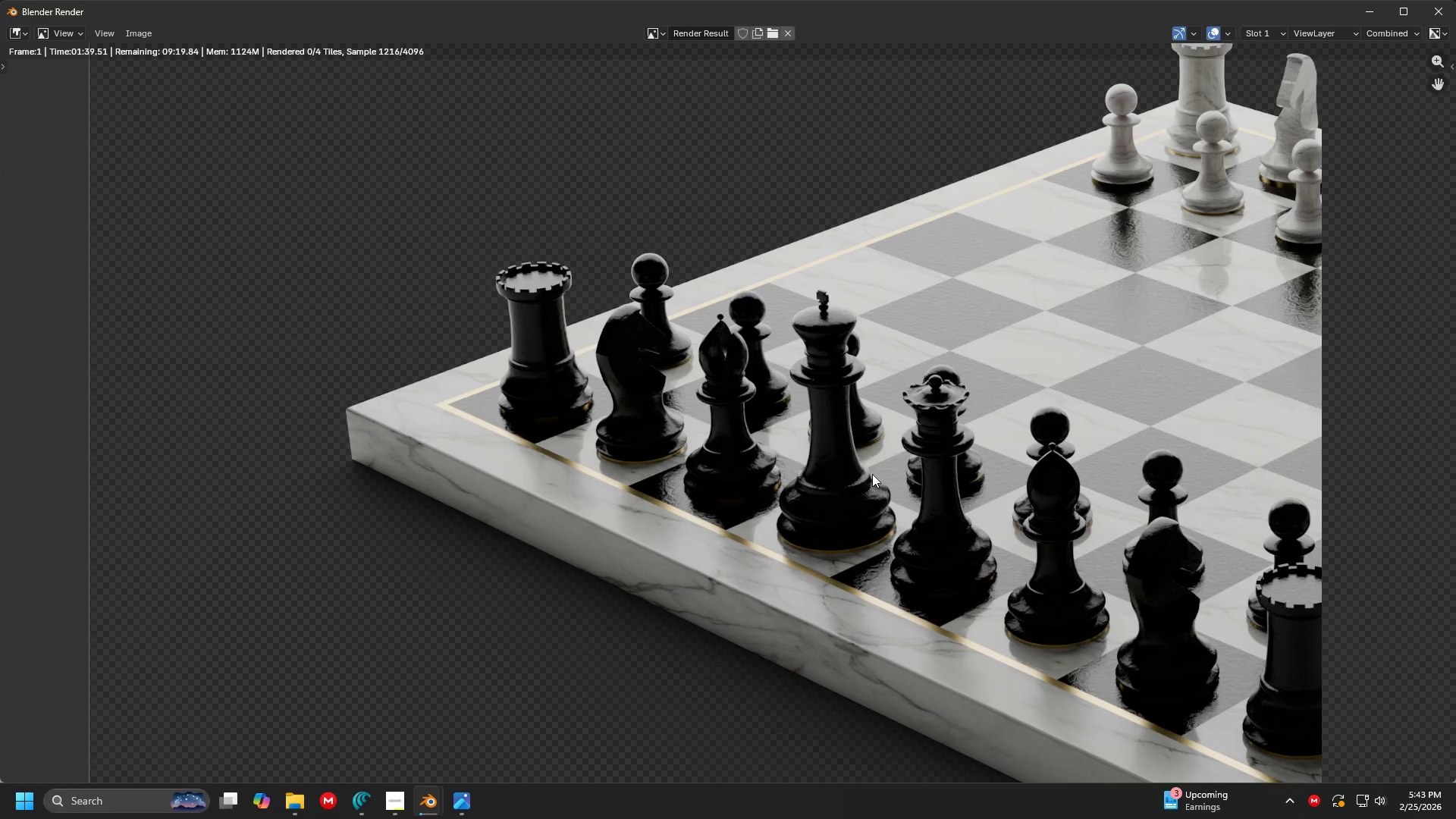 
scroll: coordinate [620, 400], scroll_direction: up, amount: 6.0
 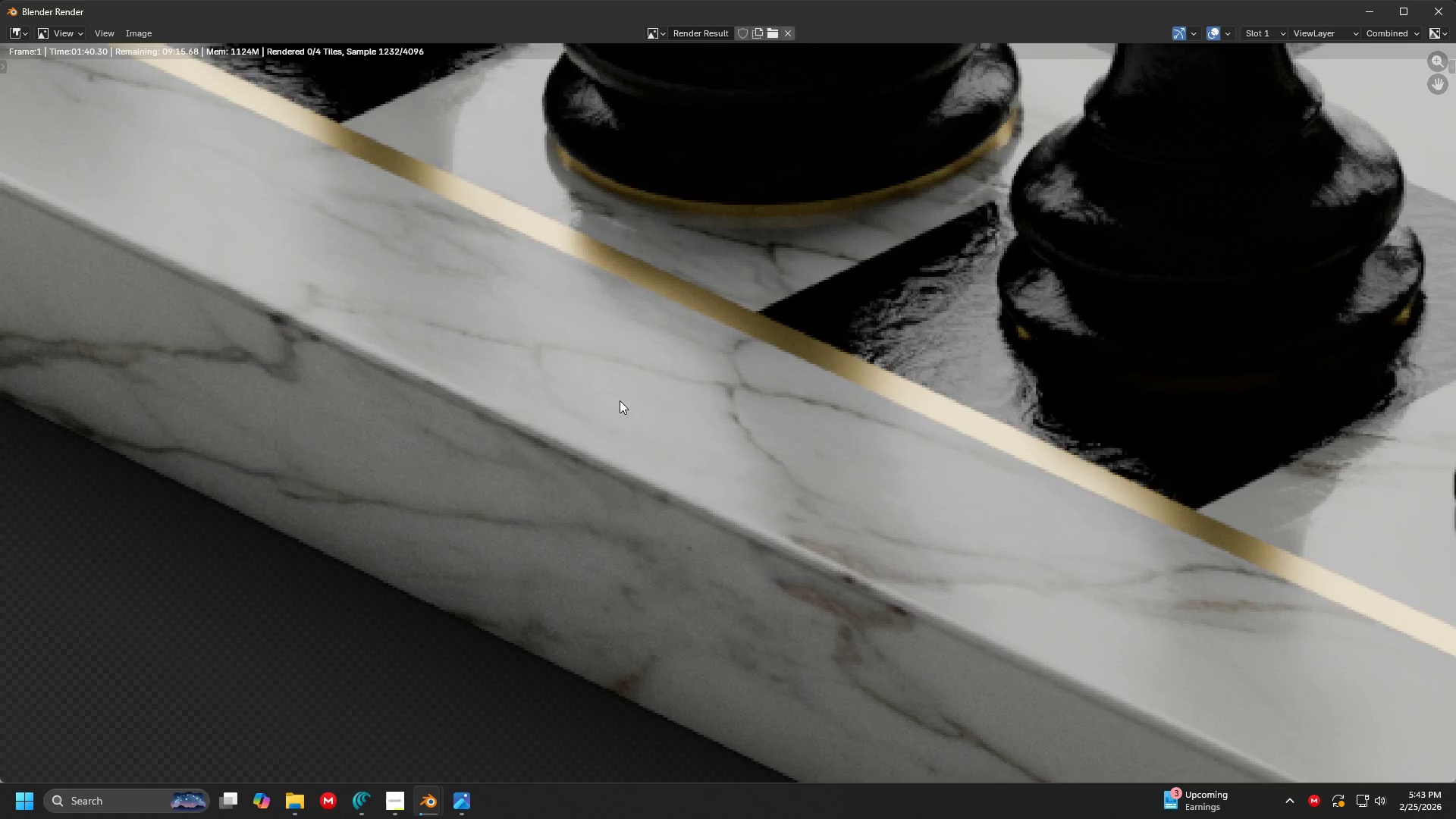 
scroll: coordinate [701, 313], scroll_direction: down, amount: 8.0
 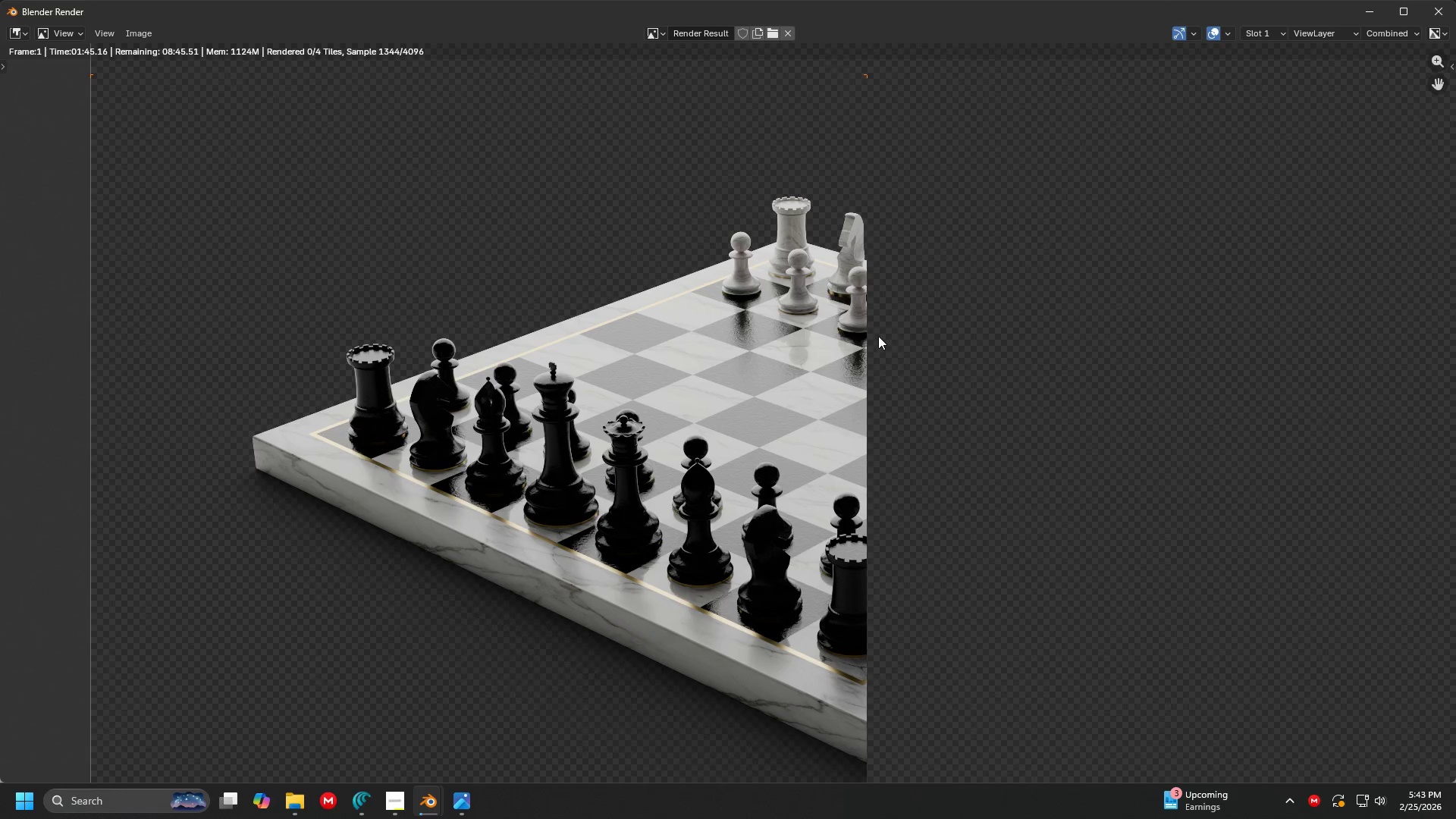 
scroll: coordinate [730, 337], scroll_direction: up, amount: 2.0
 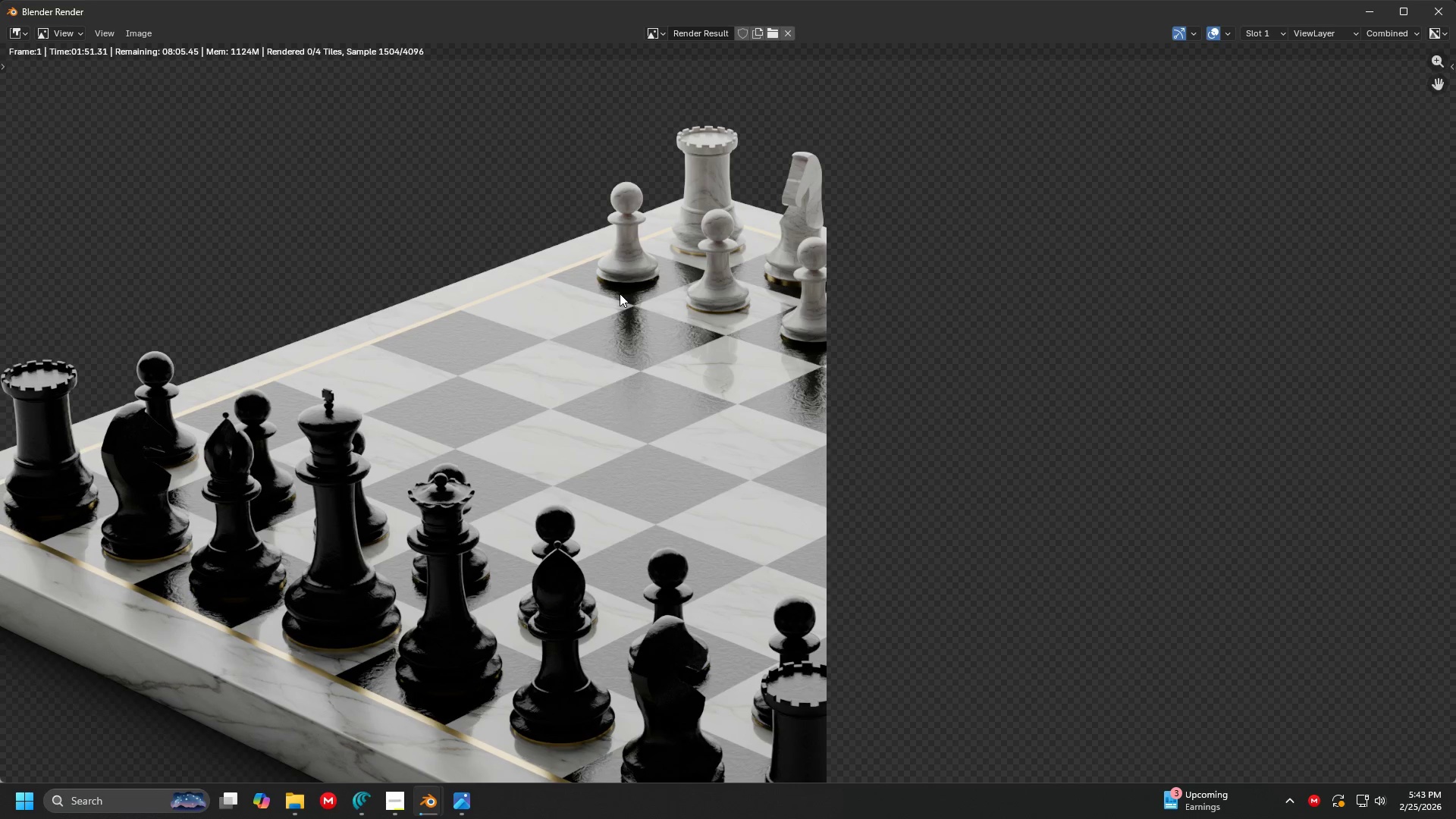 
wait(9.57)
 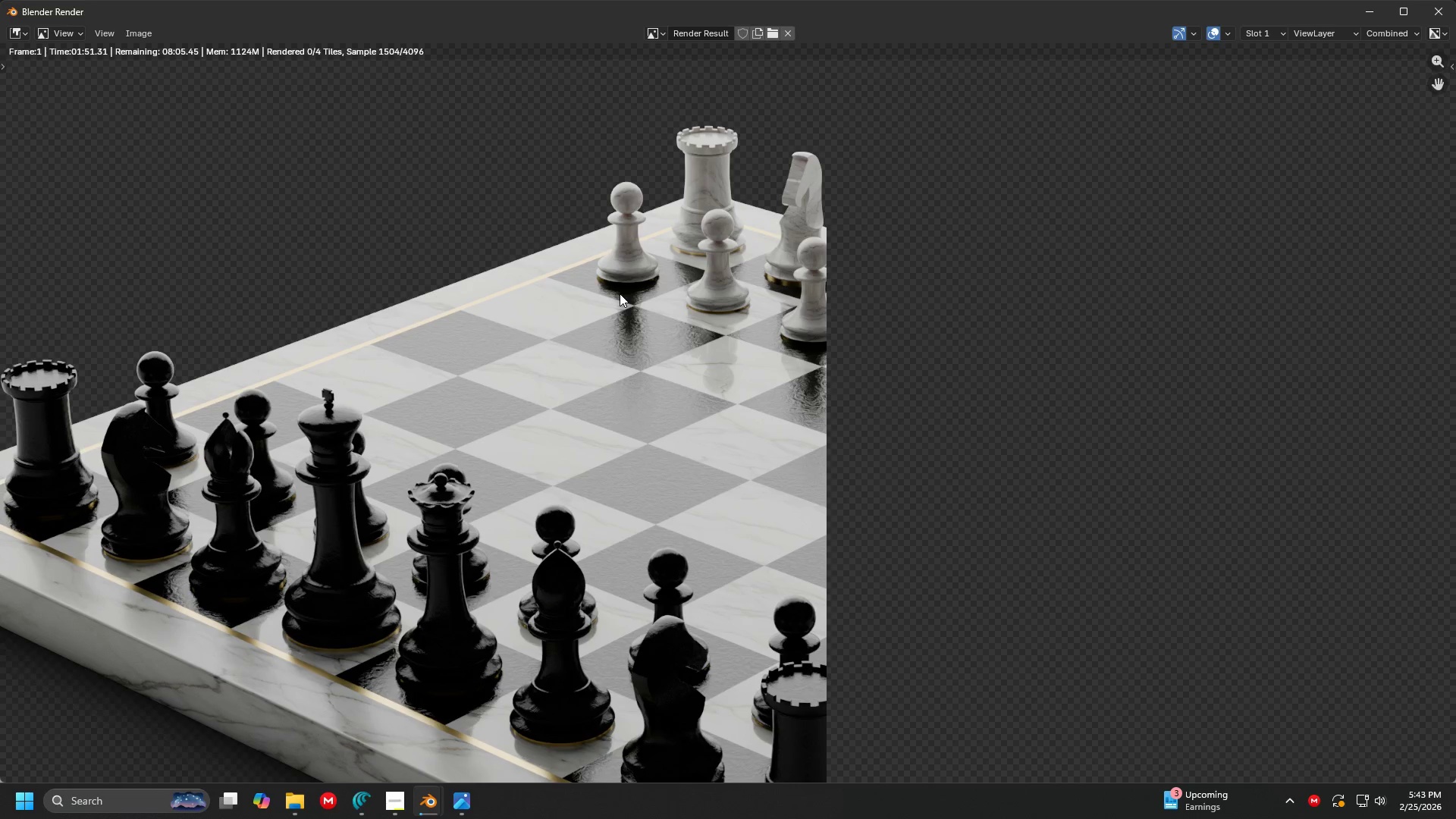 
scroll: coordinate [650, 475], scroll_direction: up, amount: 4.0
 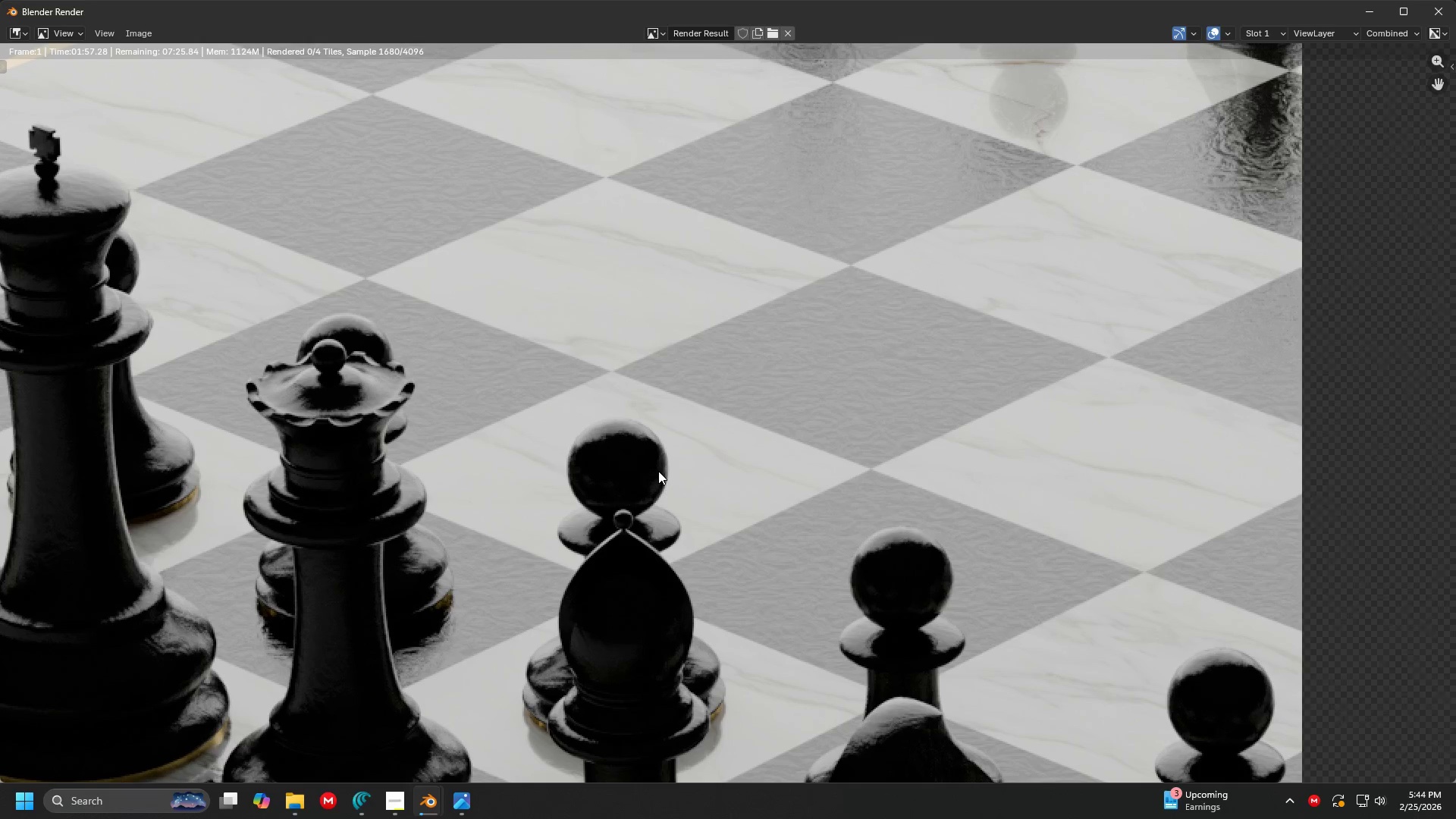 
scroll: coordinate [627, 347], scroll_direction: down, amount: 2.0